 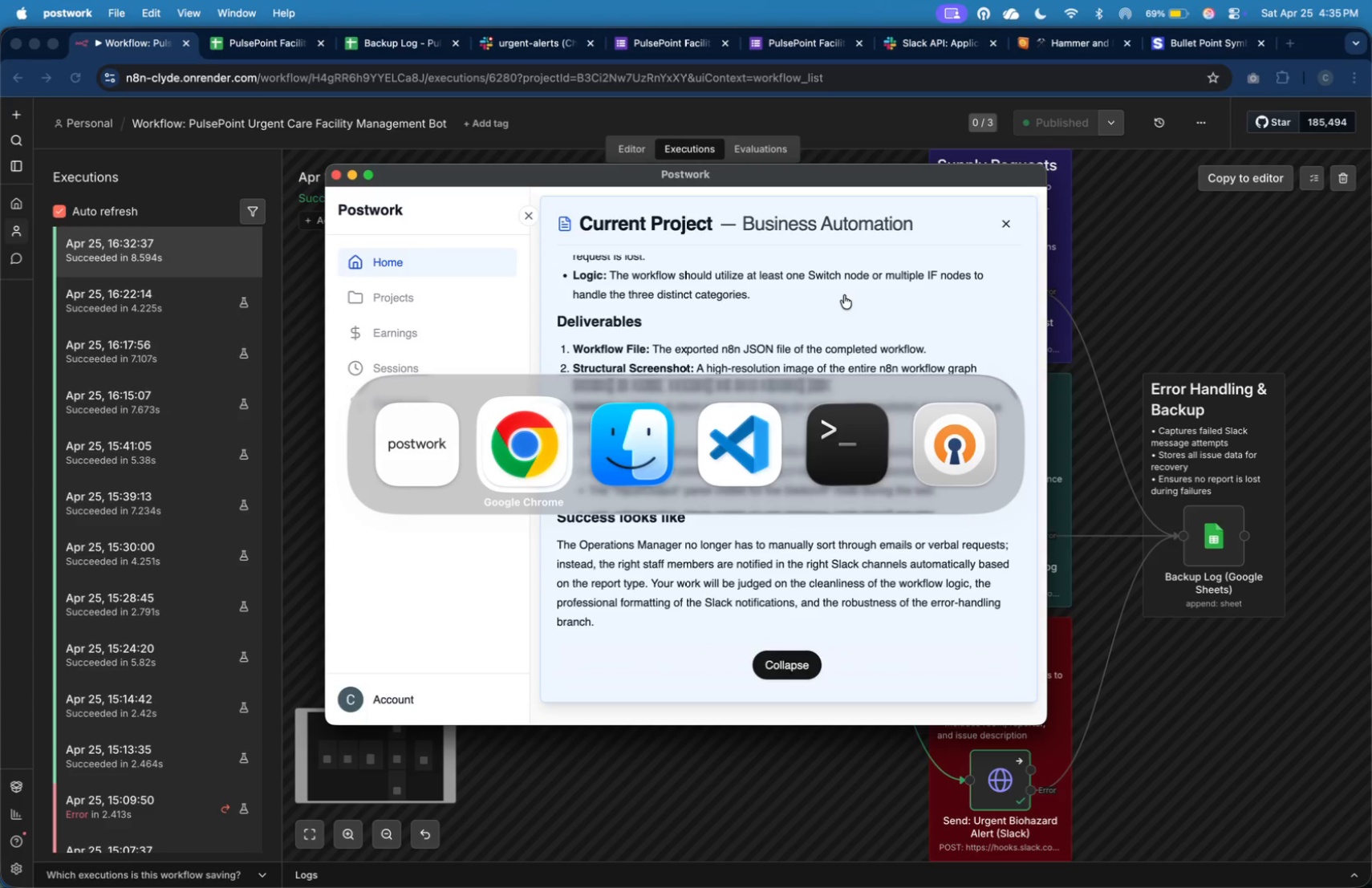 
key(Meta+Tab)
 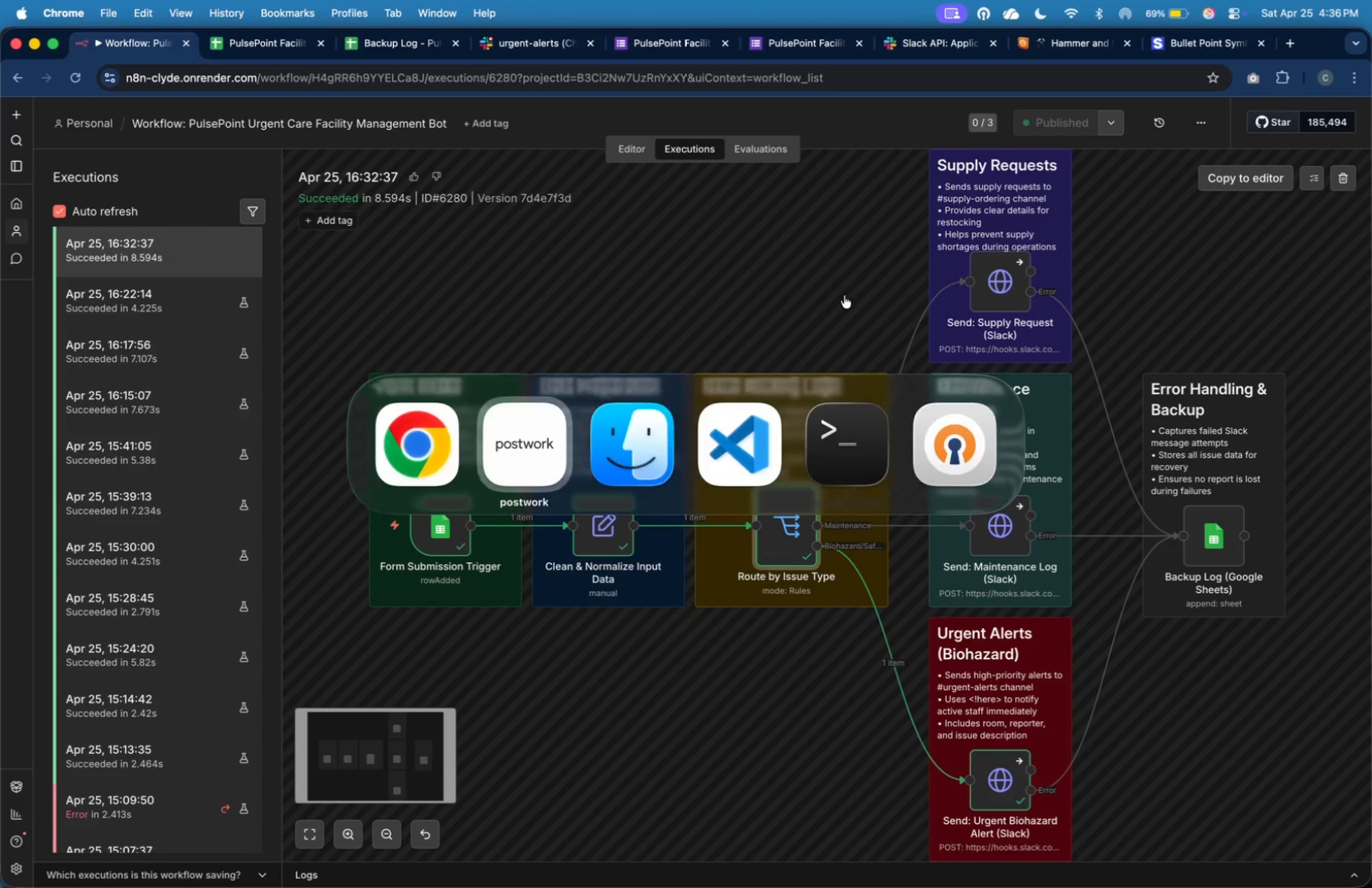 
key(Meta+Tab)
 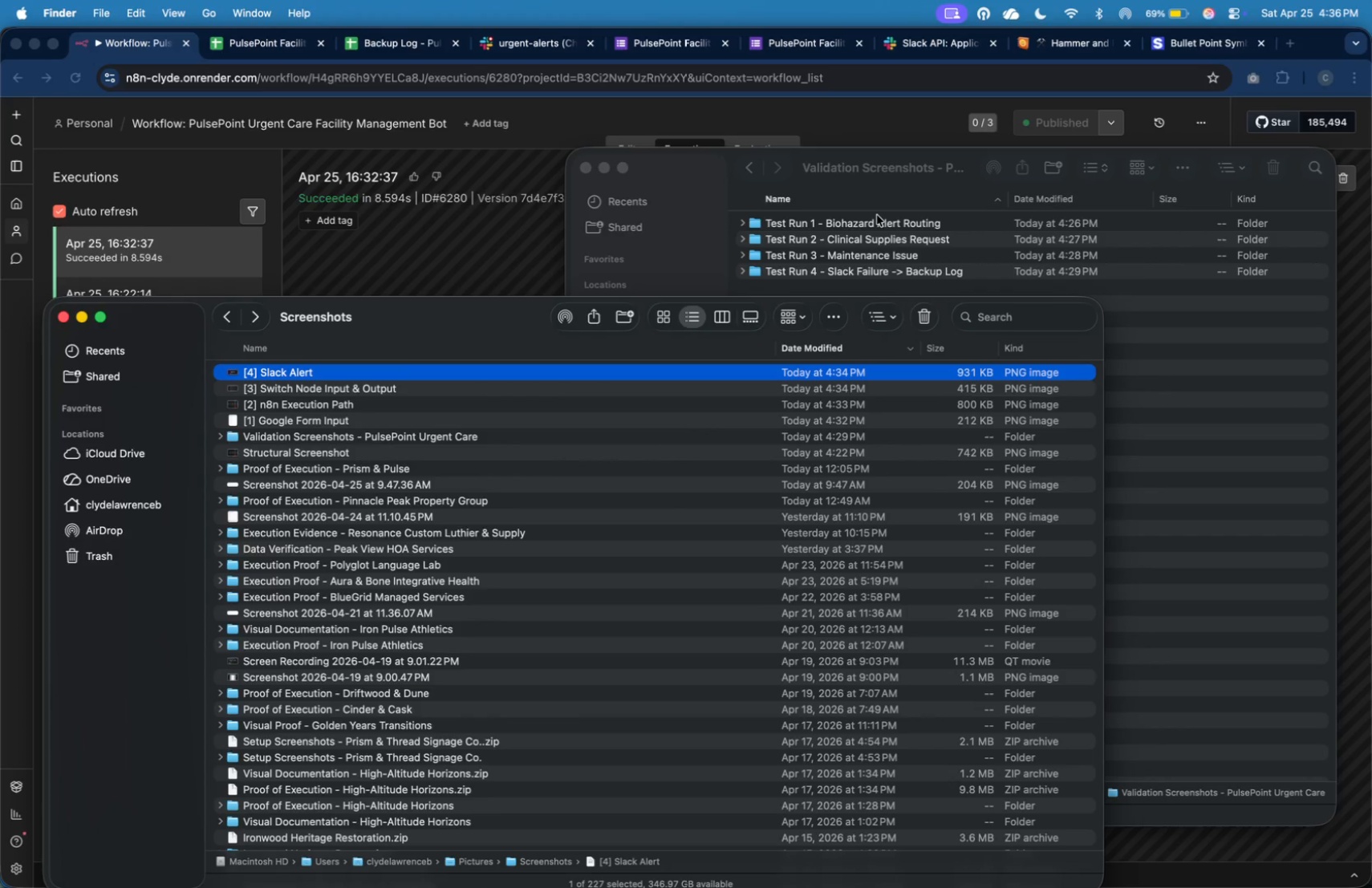 
double_click([882, 225])
 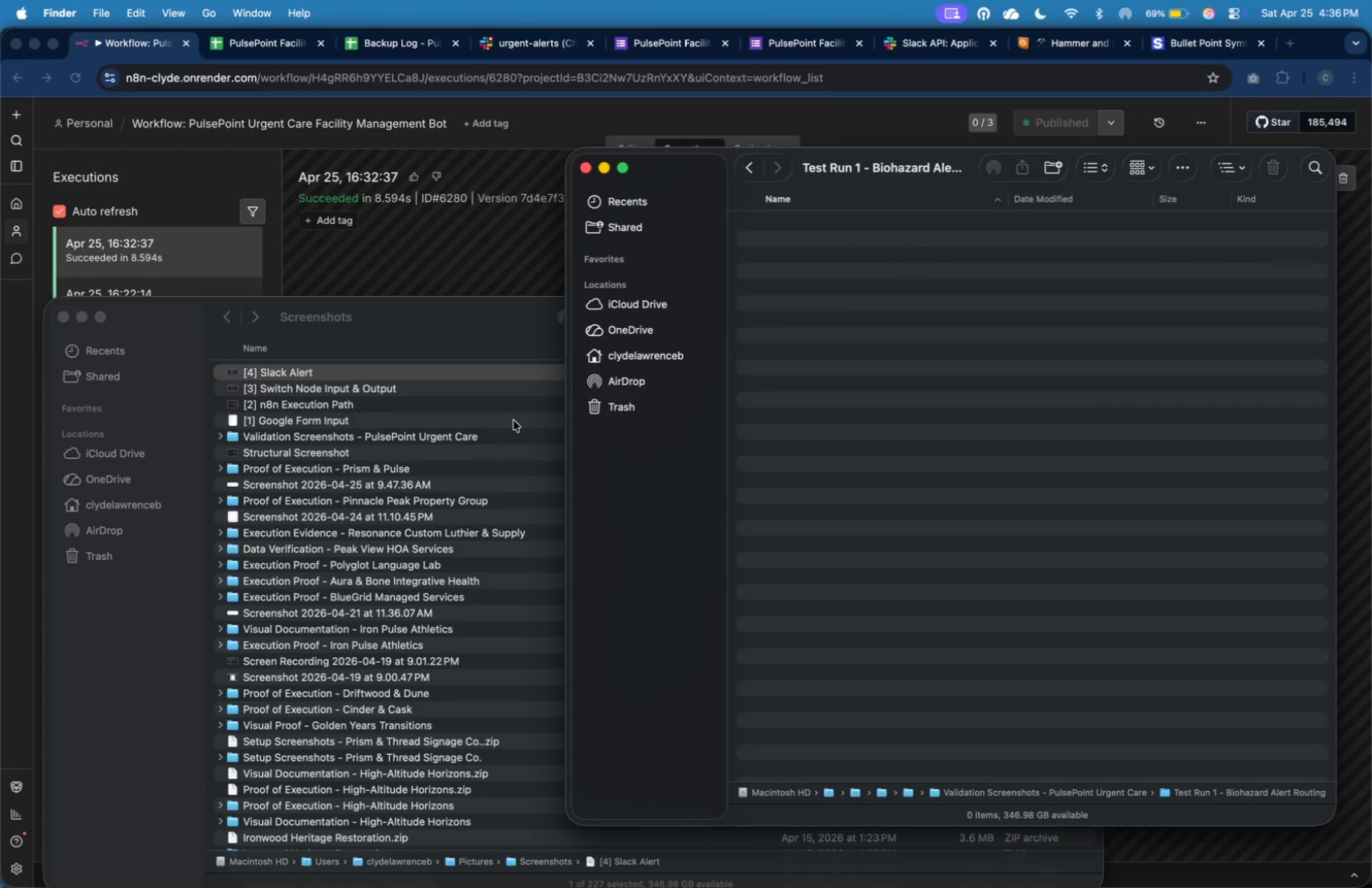 
double_click([513, 421])
 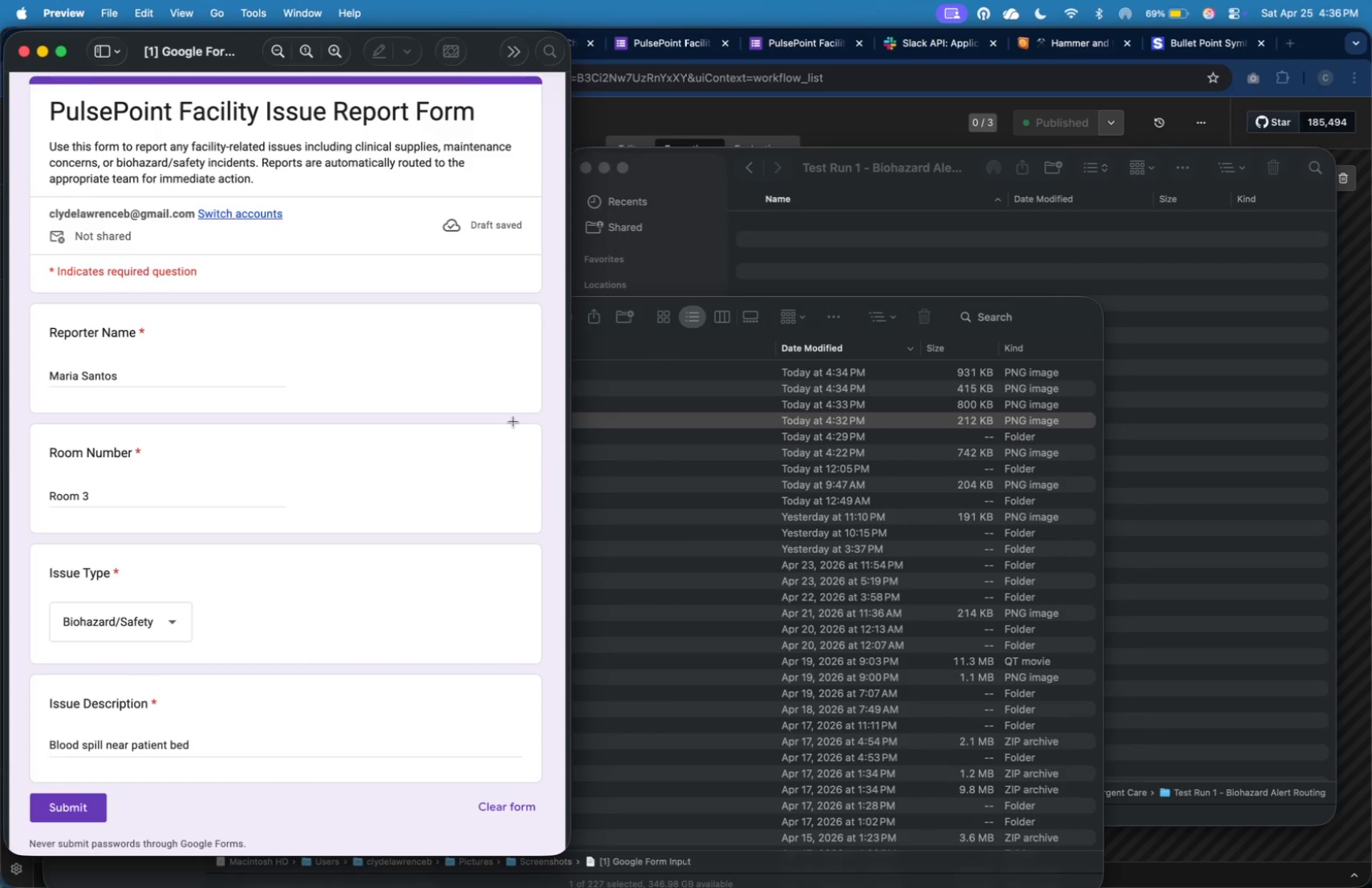 
wait(15.77)
 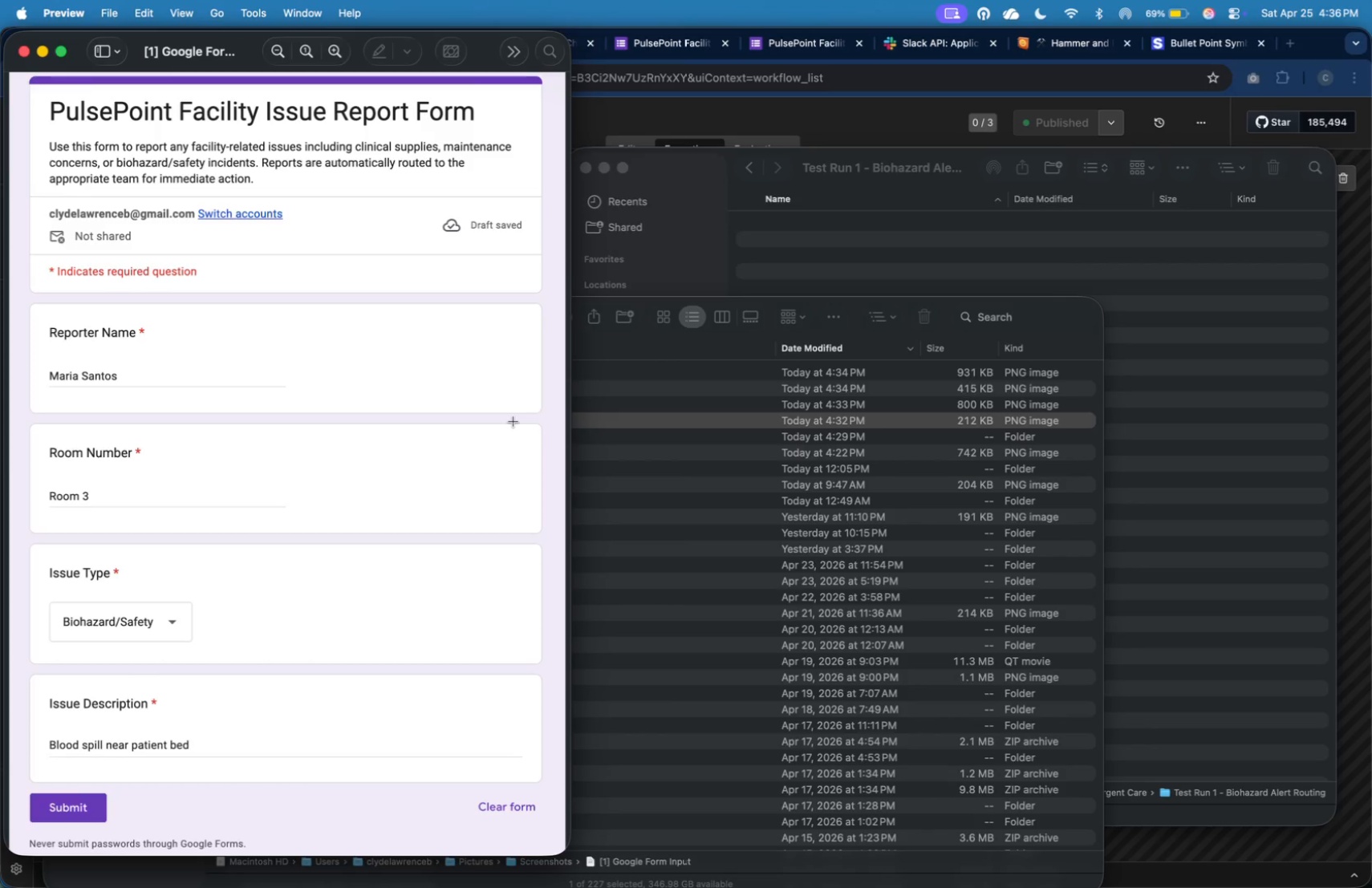 
key(Meta+CommandLeft)
 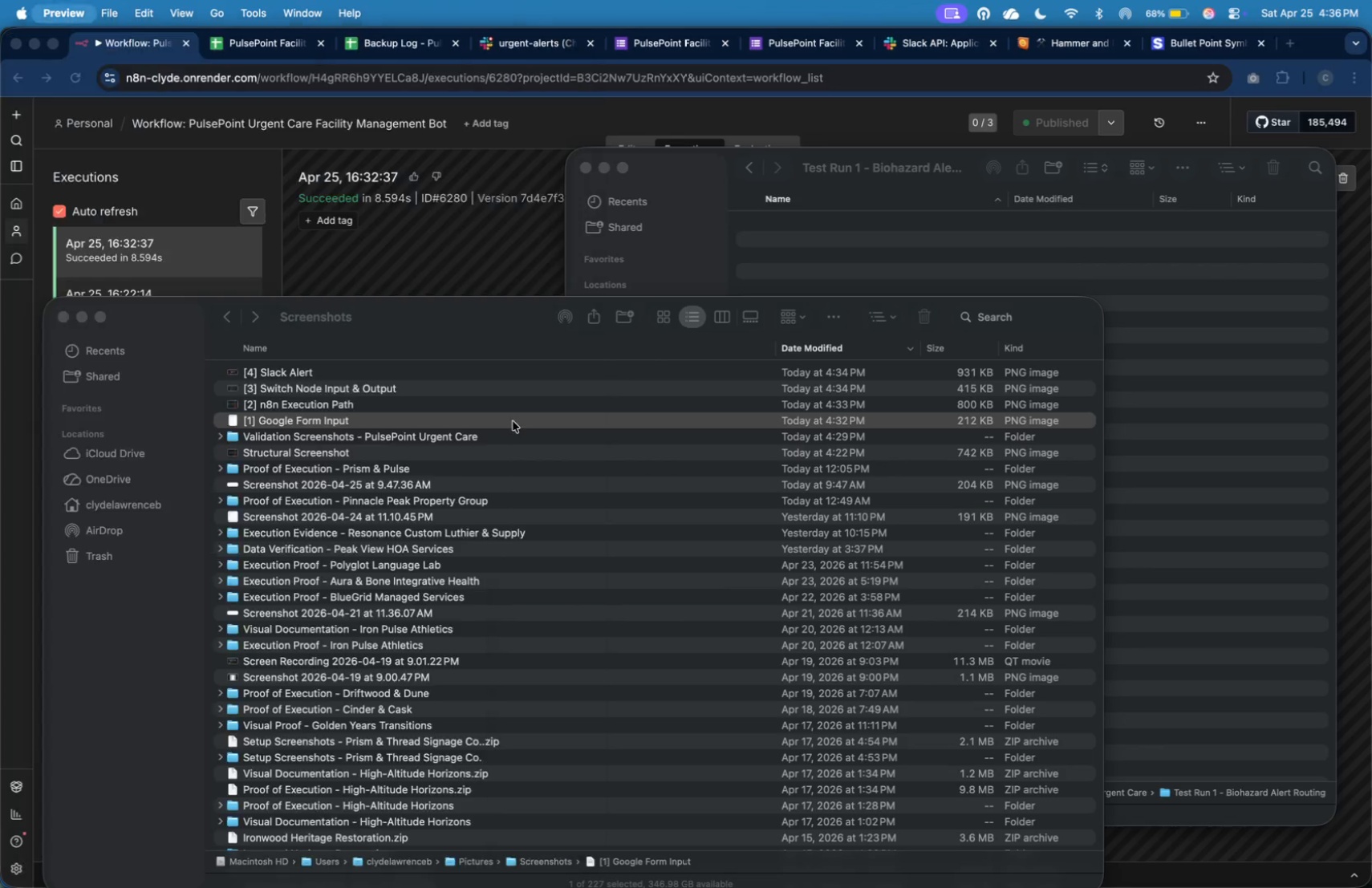 
key(Meta+Q)
 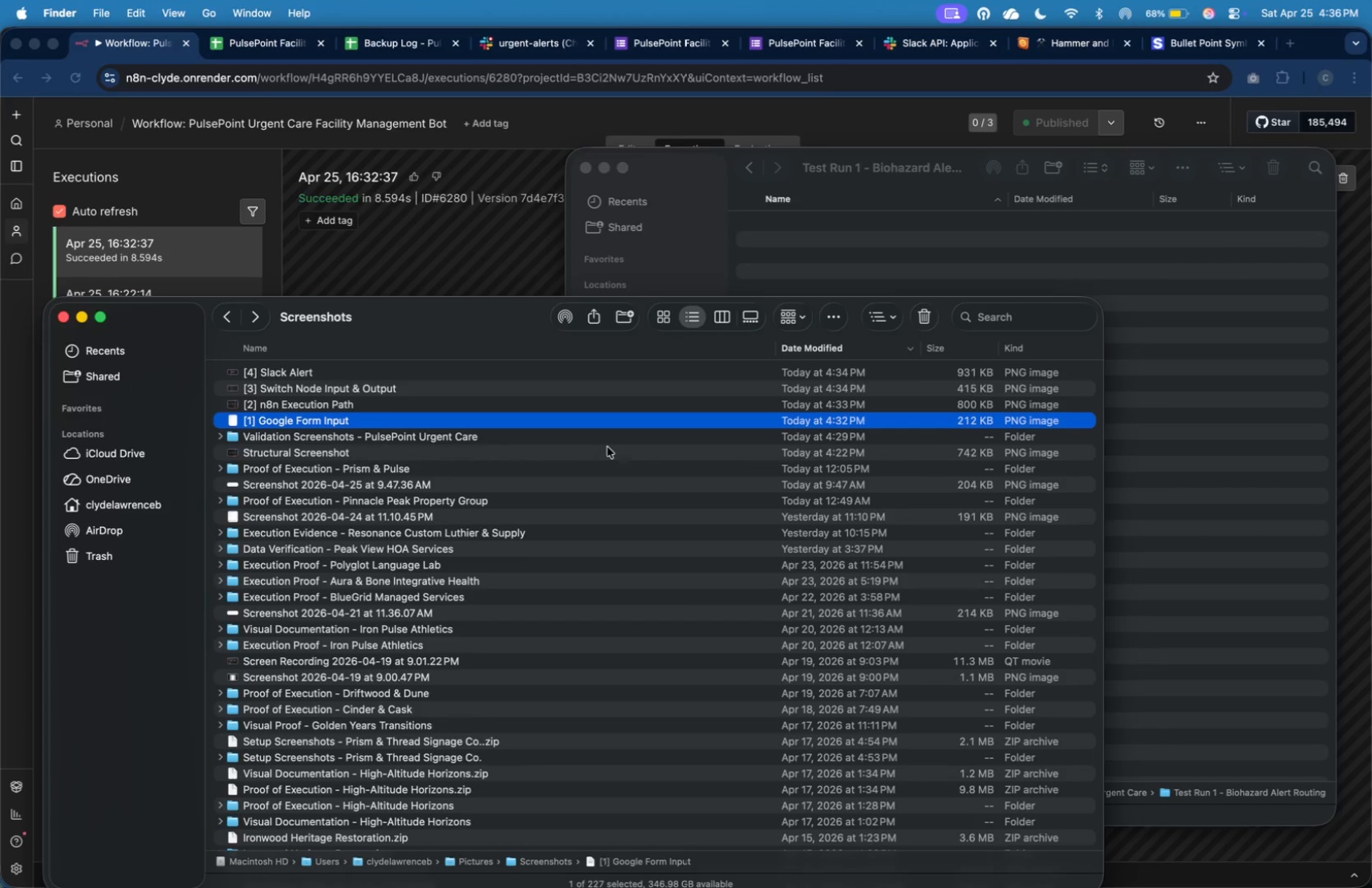 
key(Shift+ArrowUp)
 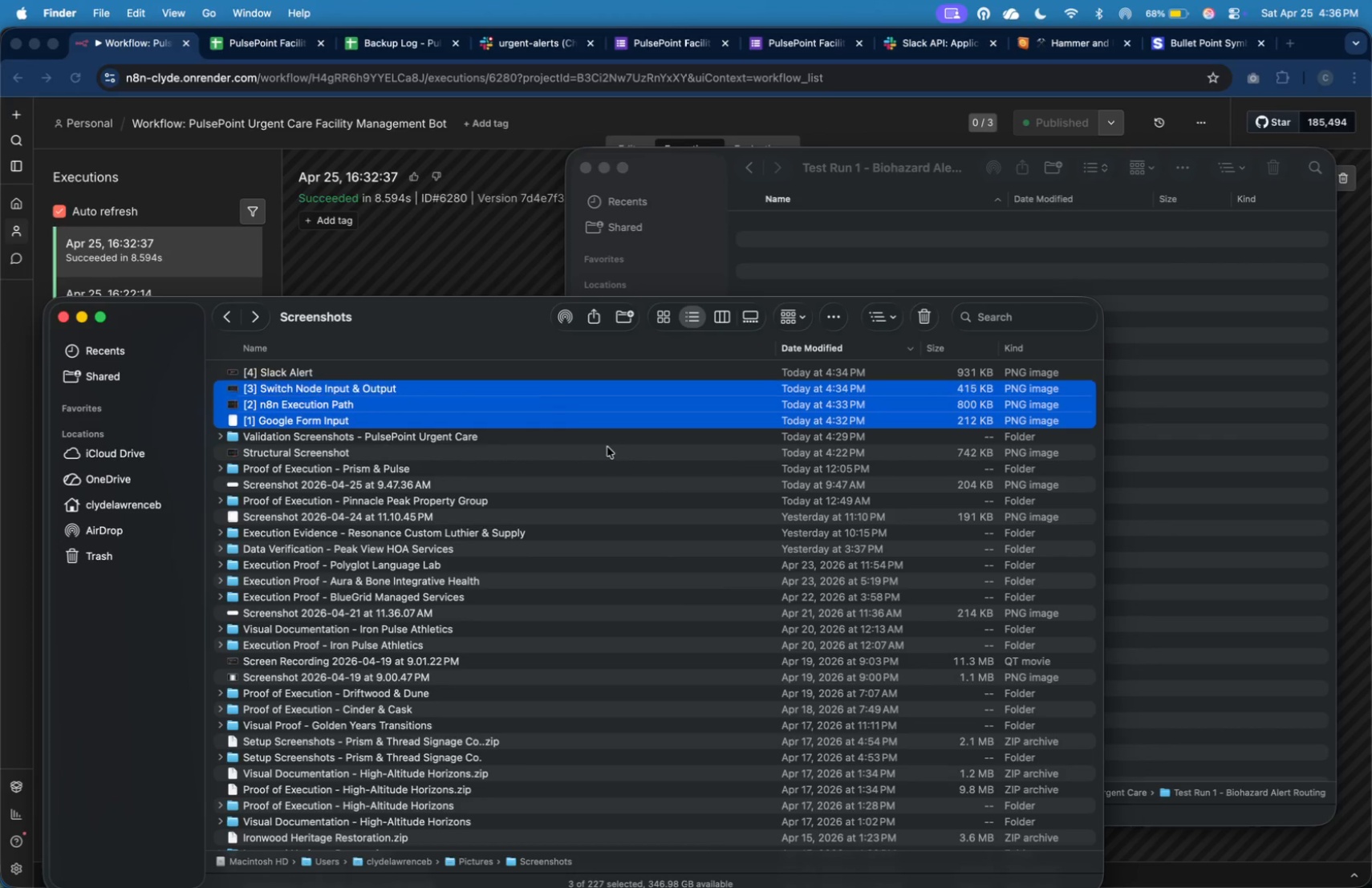 
key(Shift+ArrowUp)
 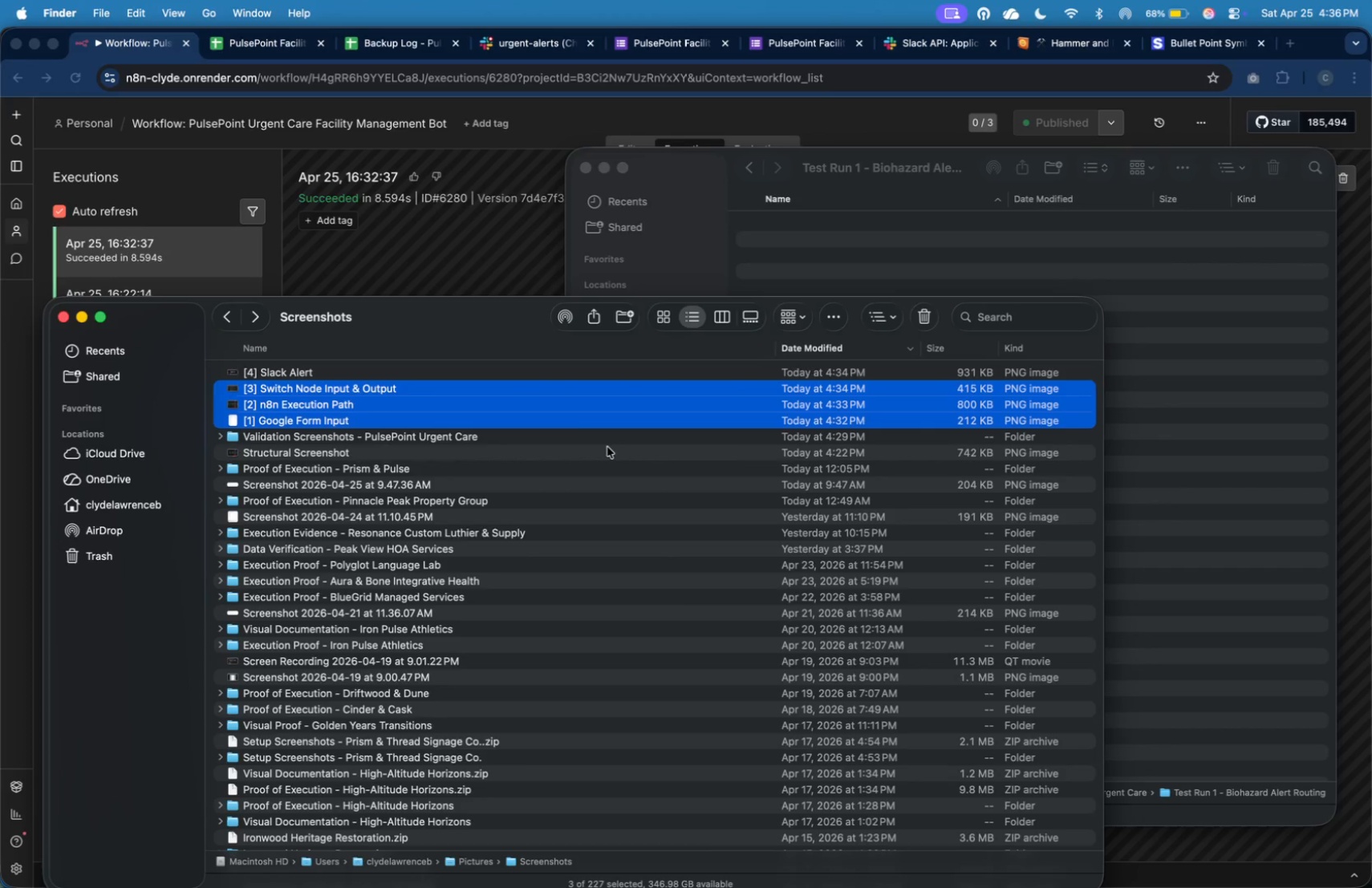 
key(Shift+ArrowUp)